 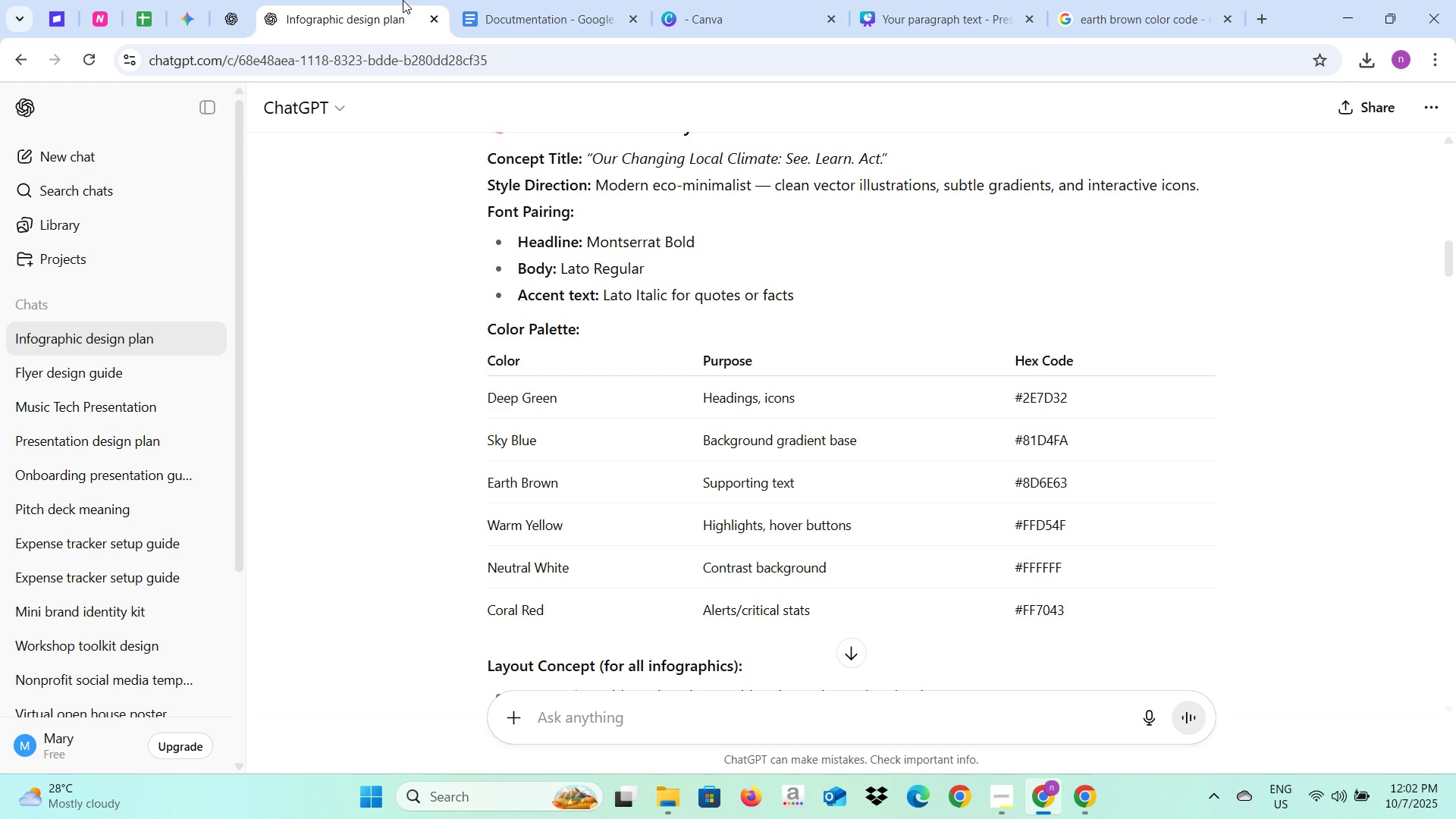 
left_click([994, 0])
 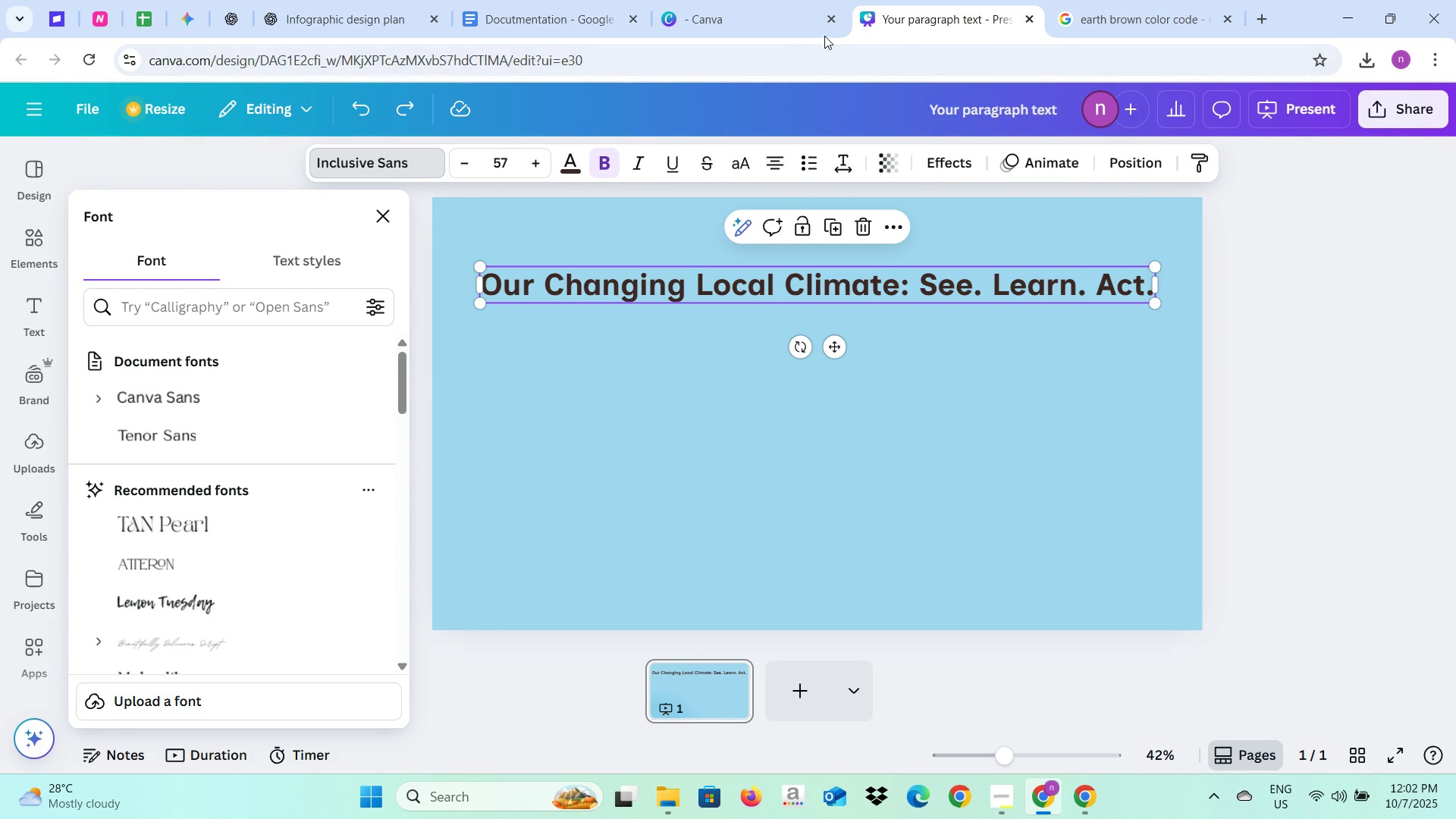 
left_click([381, 0])
 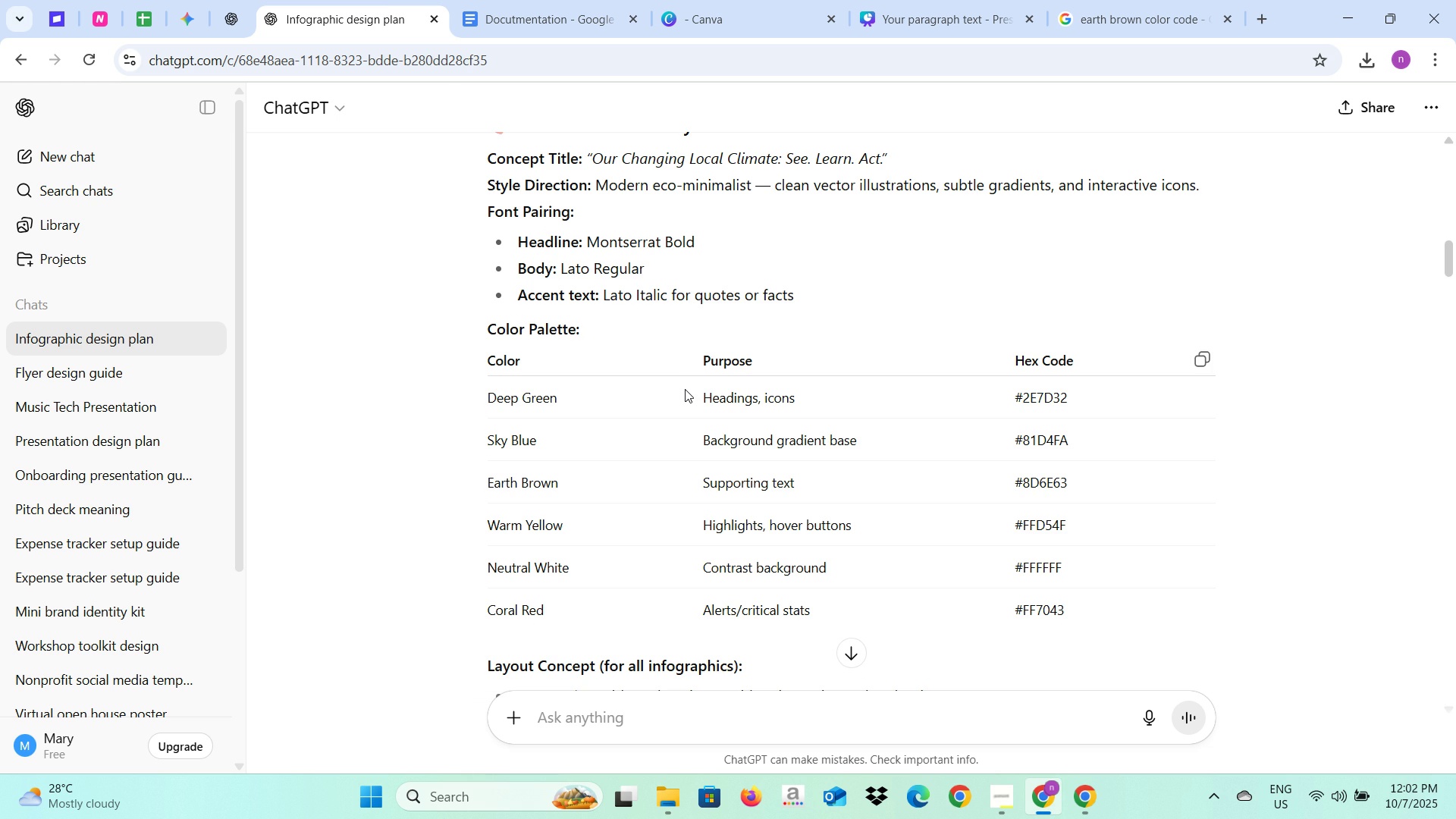 
scroll: coordinate [673, 361], scroll_direction: down, amount: 4.0
 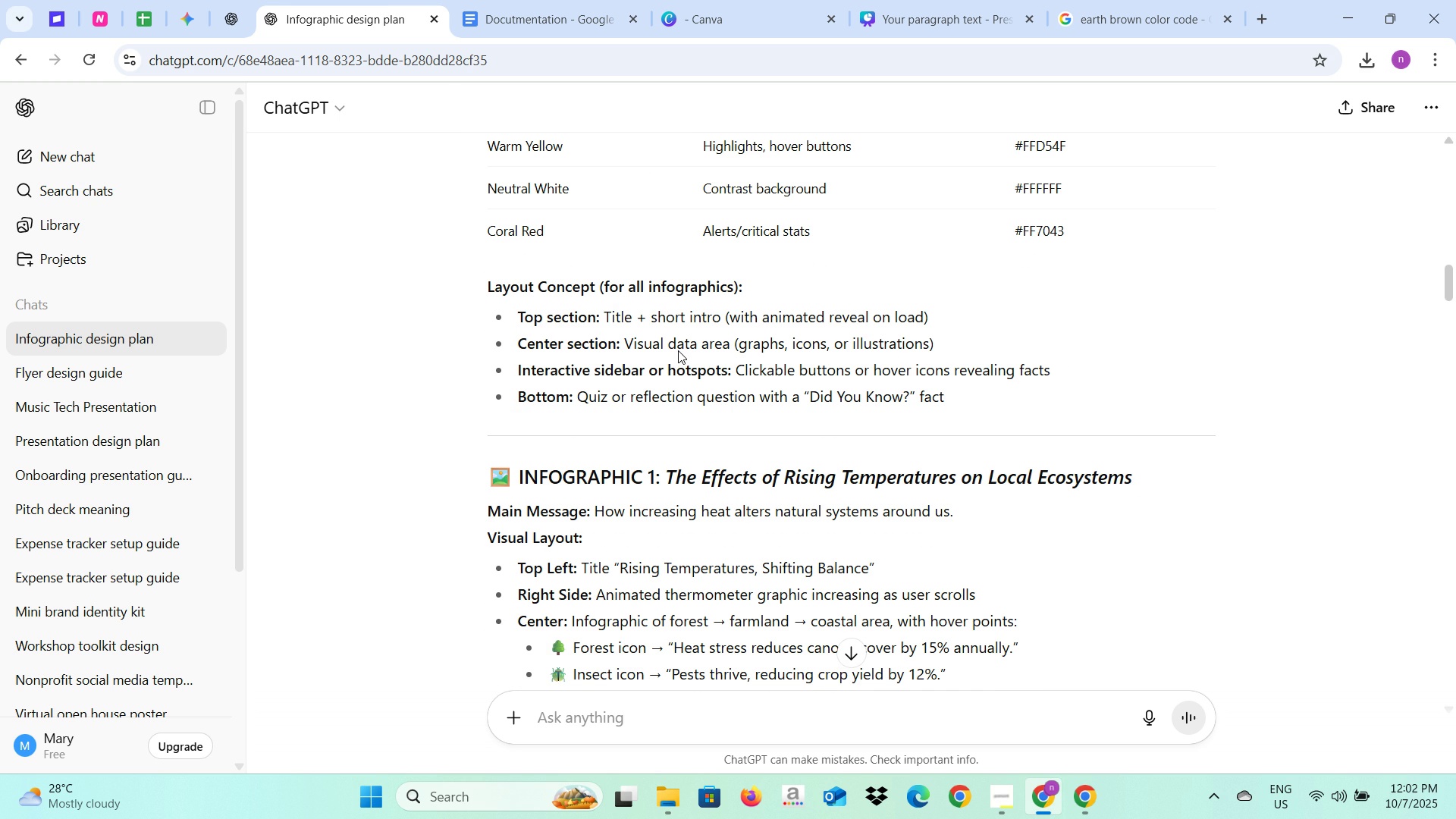 
wait(6.38)
 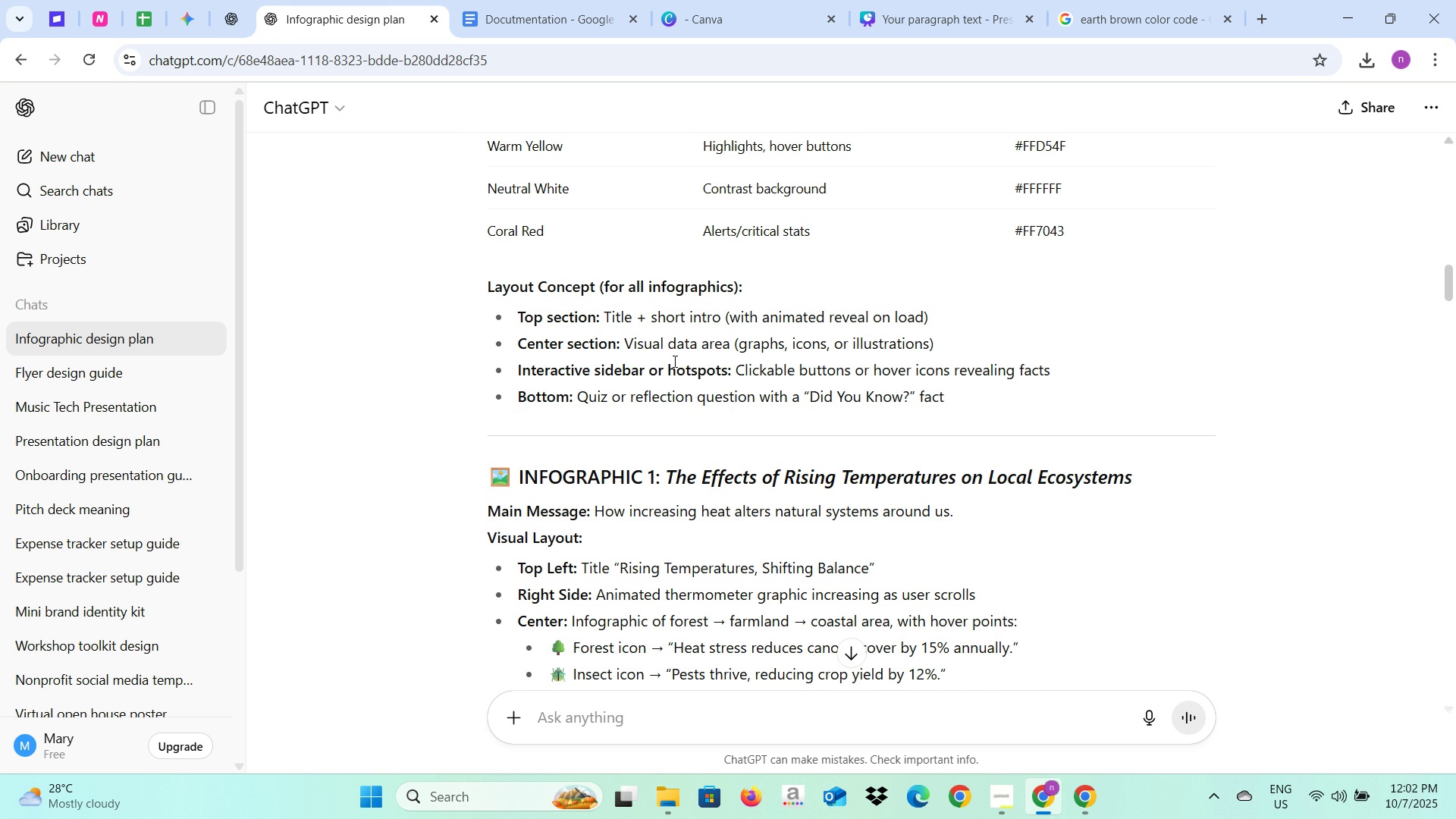 
left_click([885, 0])
 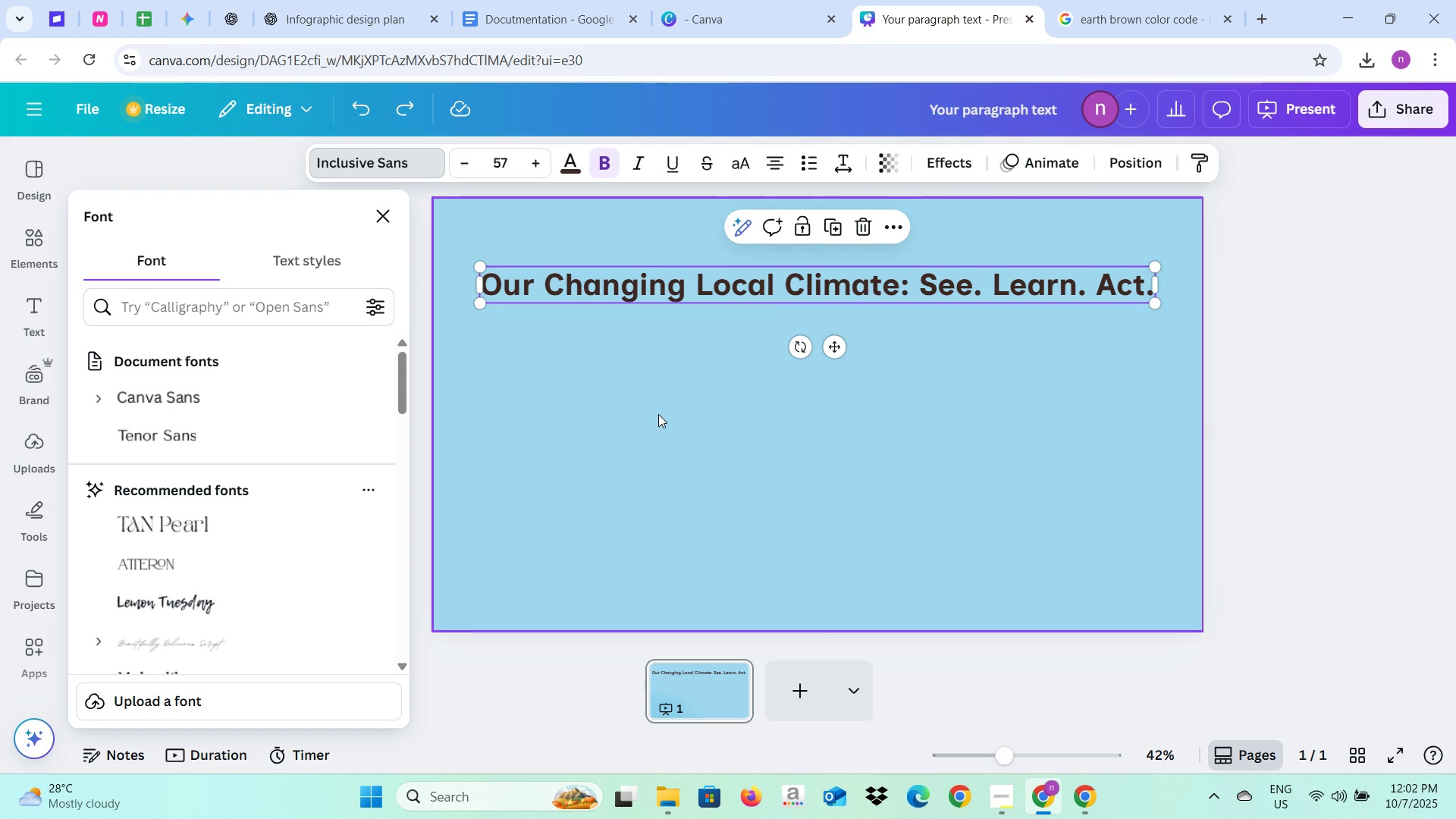 
left_click([657, 414])
 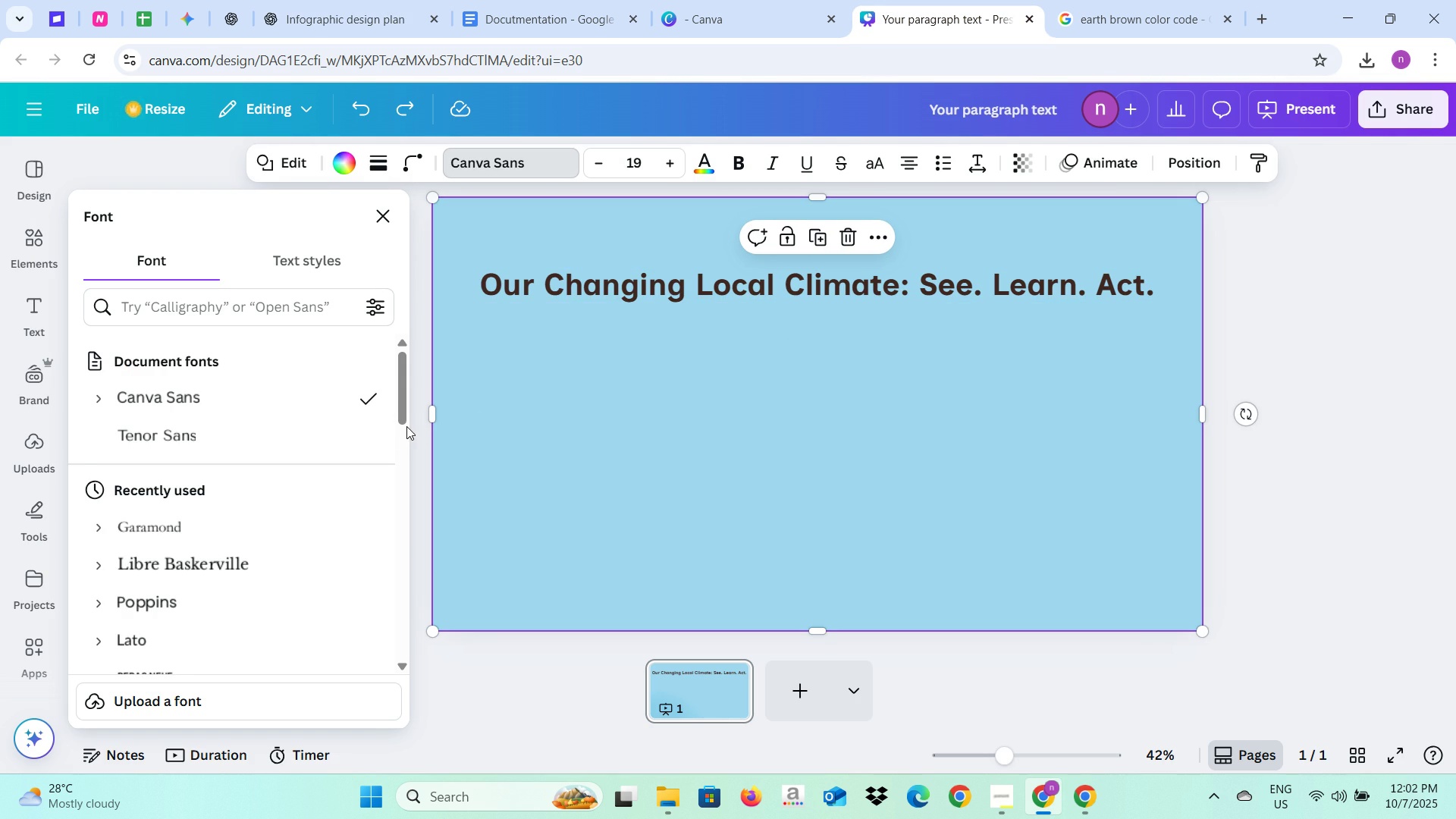 
left_click([406, 426])